 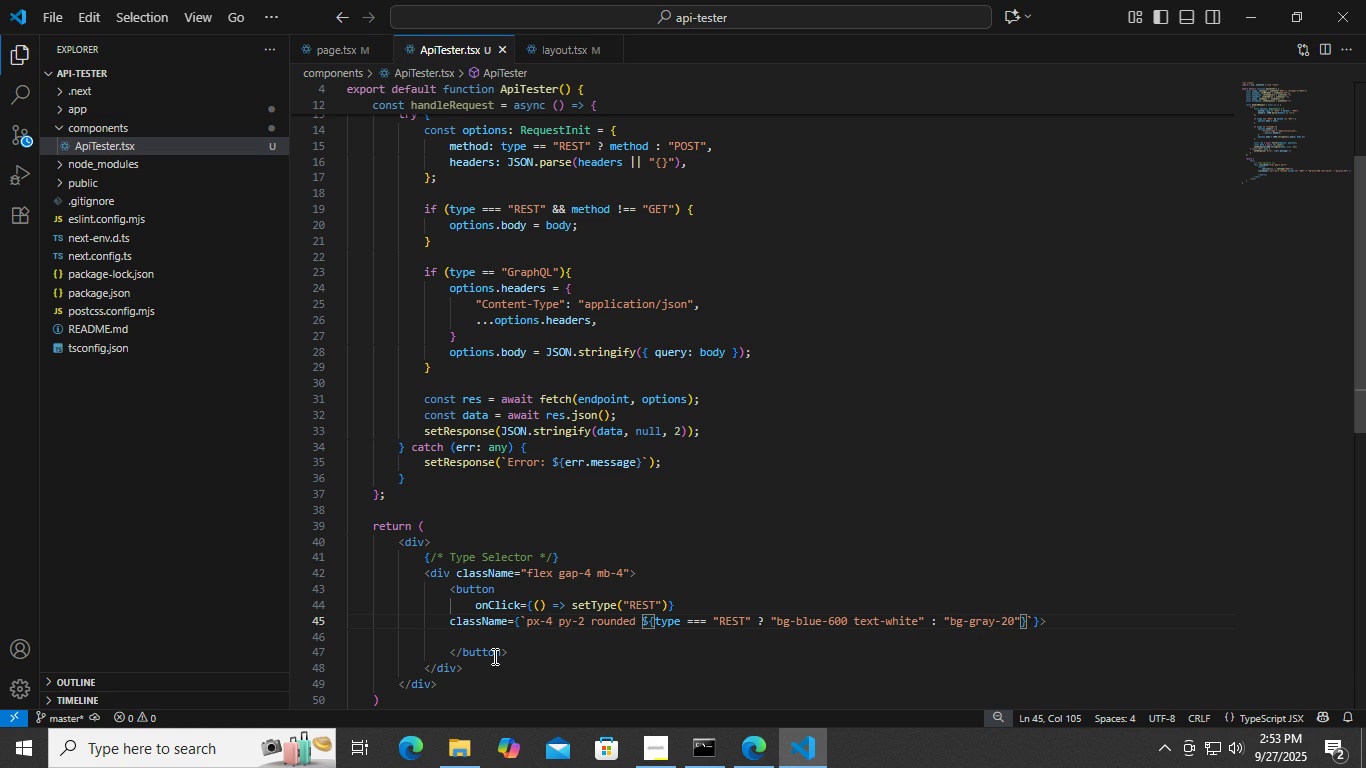 
left_click([446, 624])
 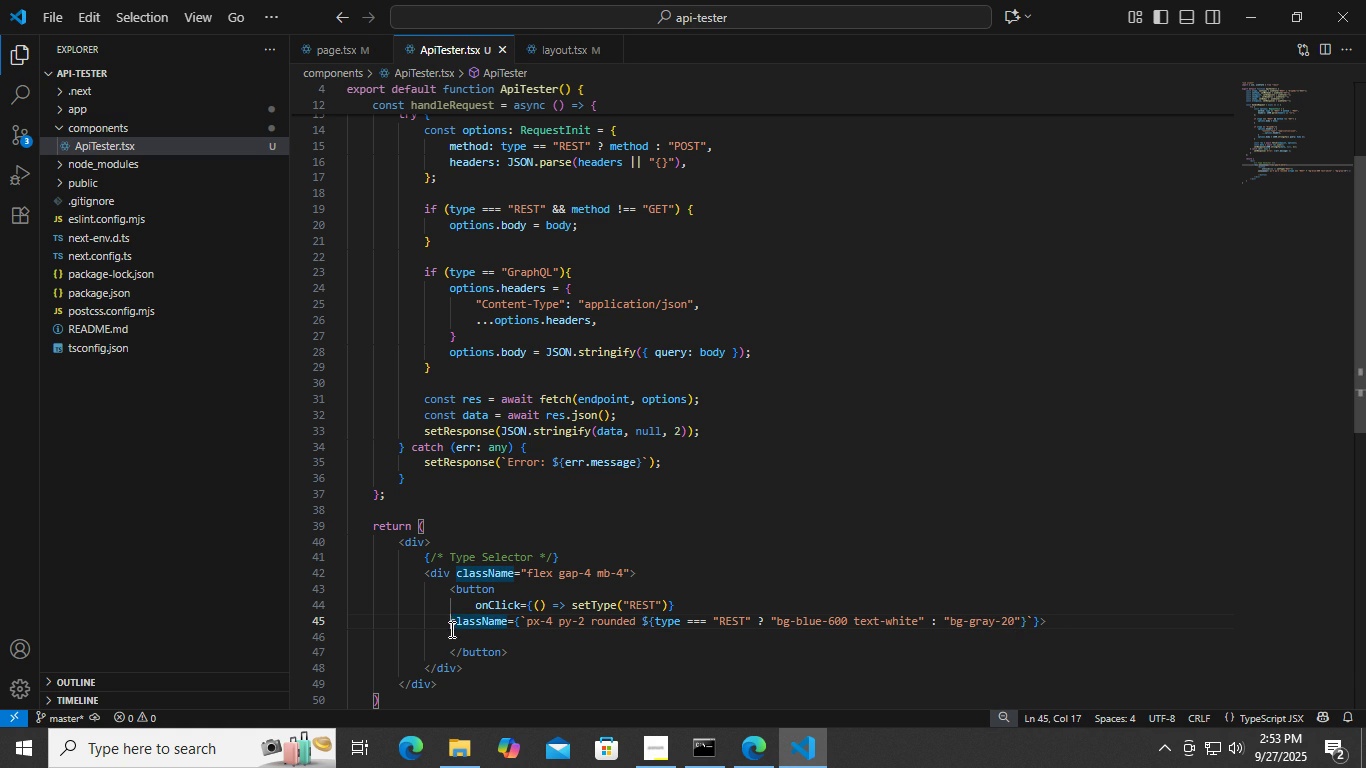 
key(Tab)
 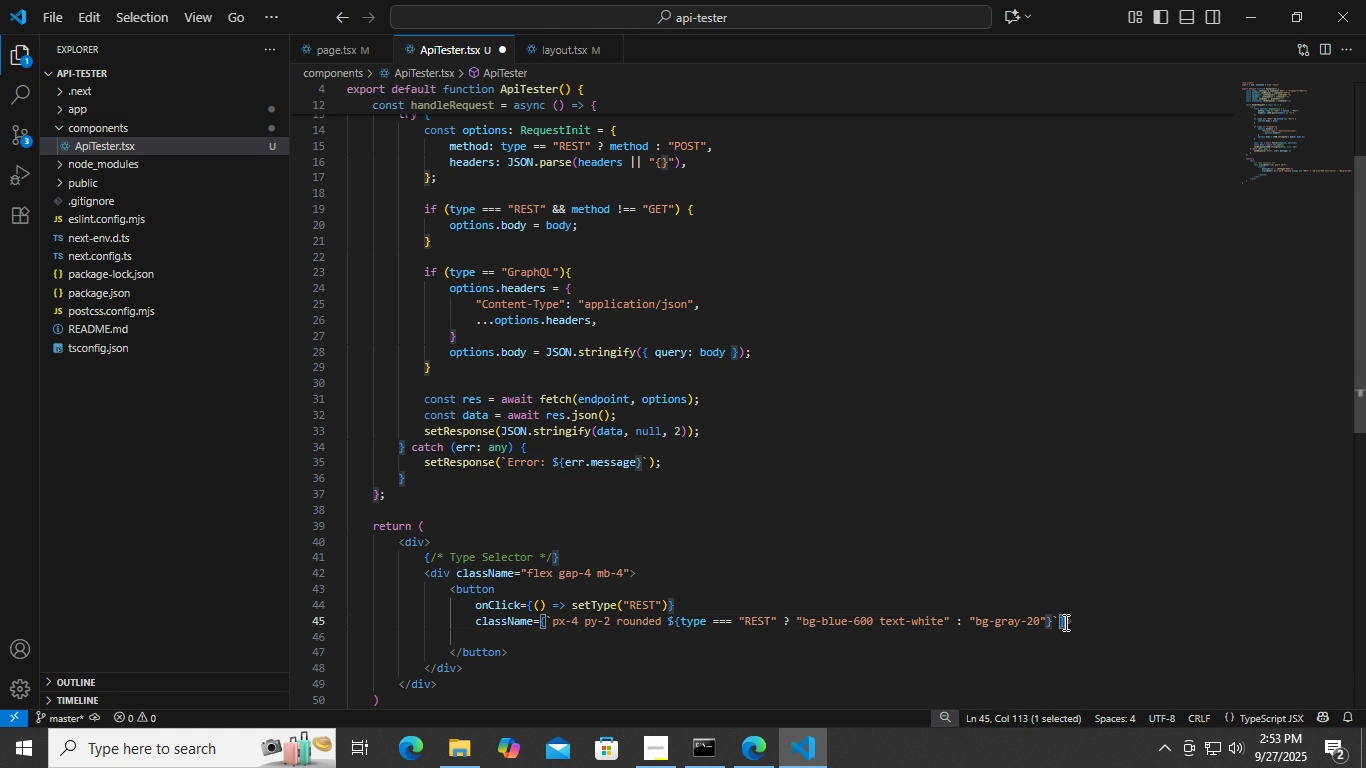 
left_click([1064, 624])
 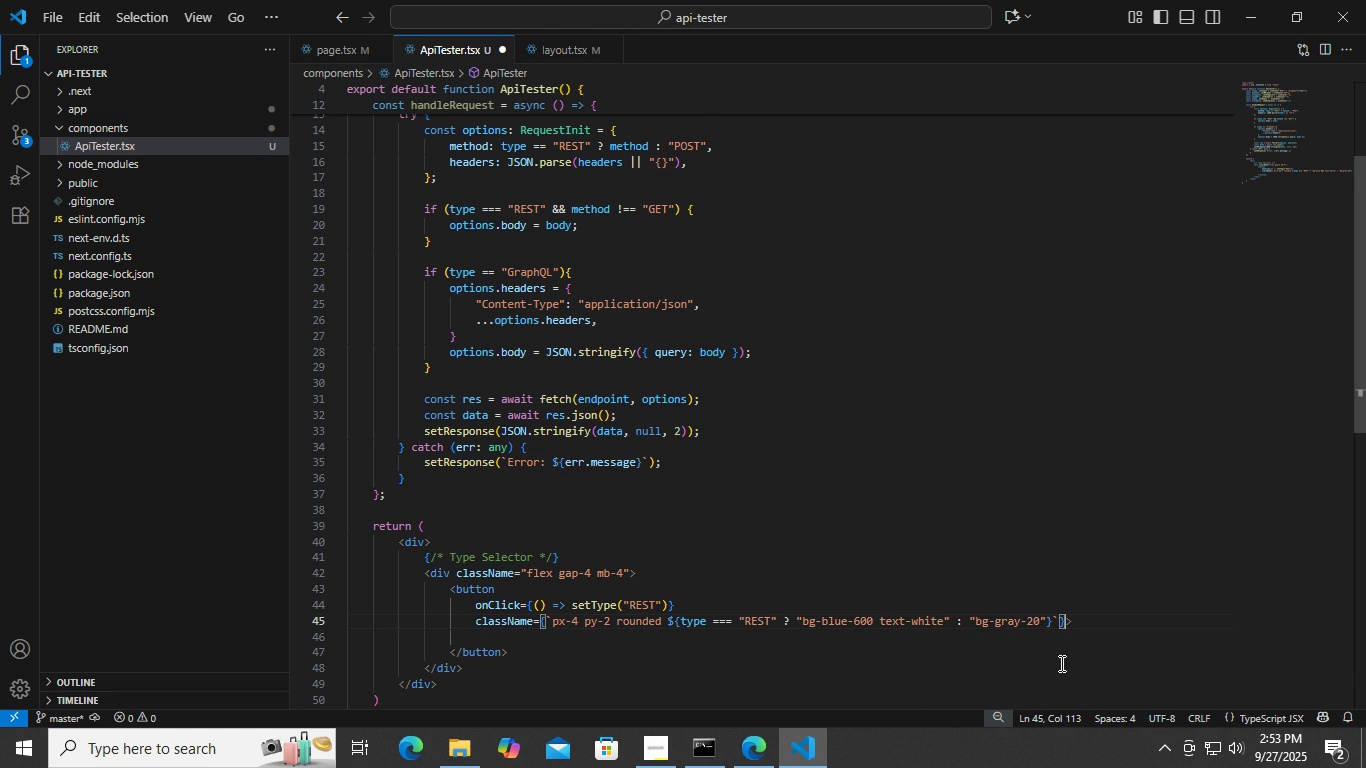 
key(Enter)
 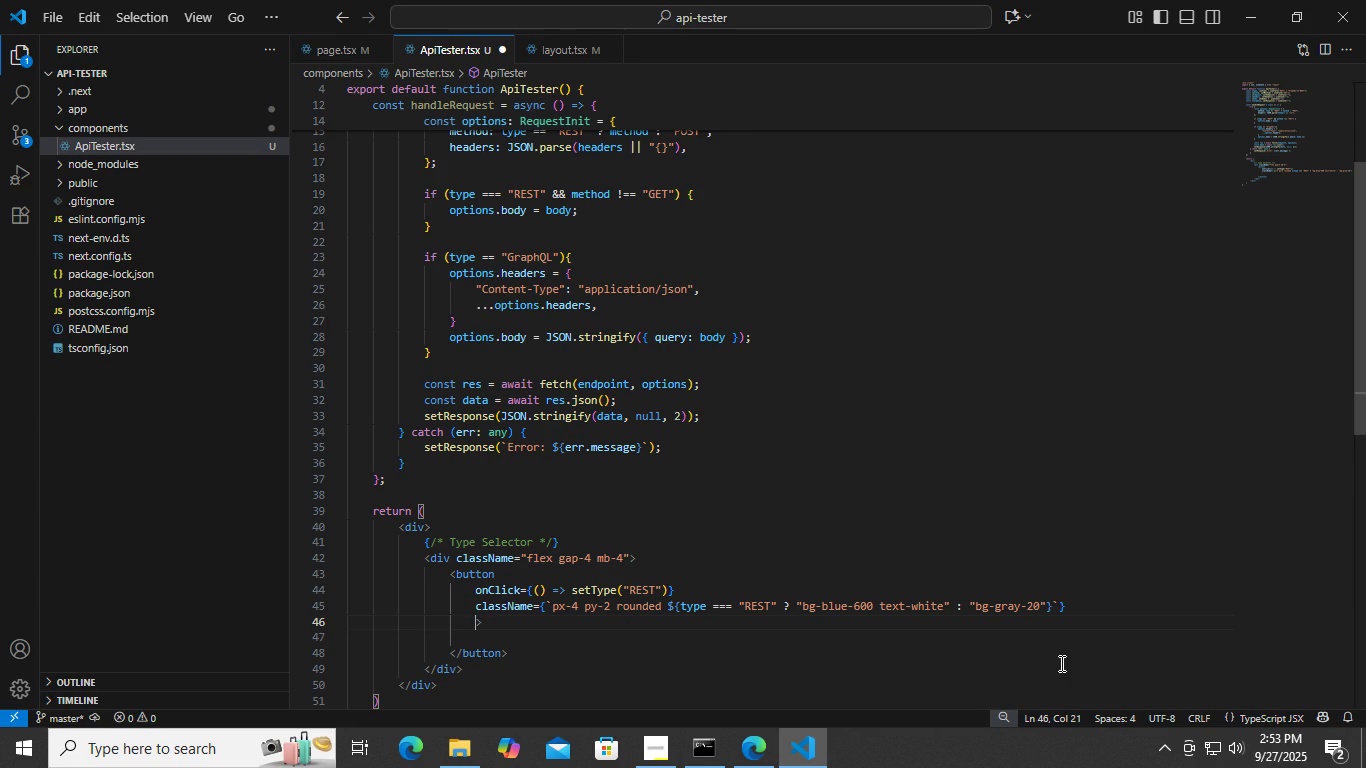 
key(Backspace)
 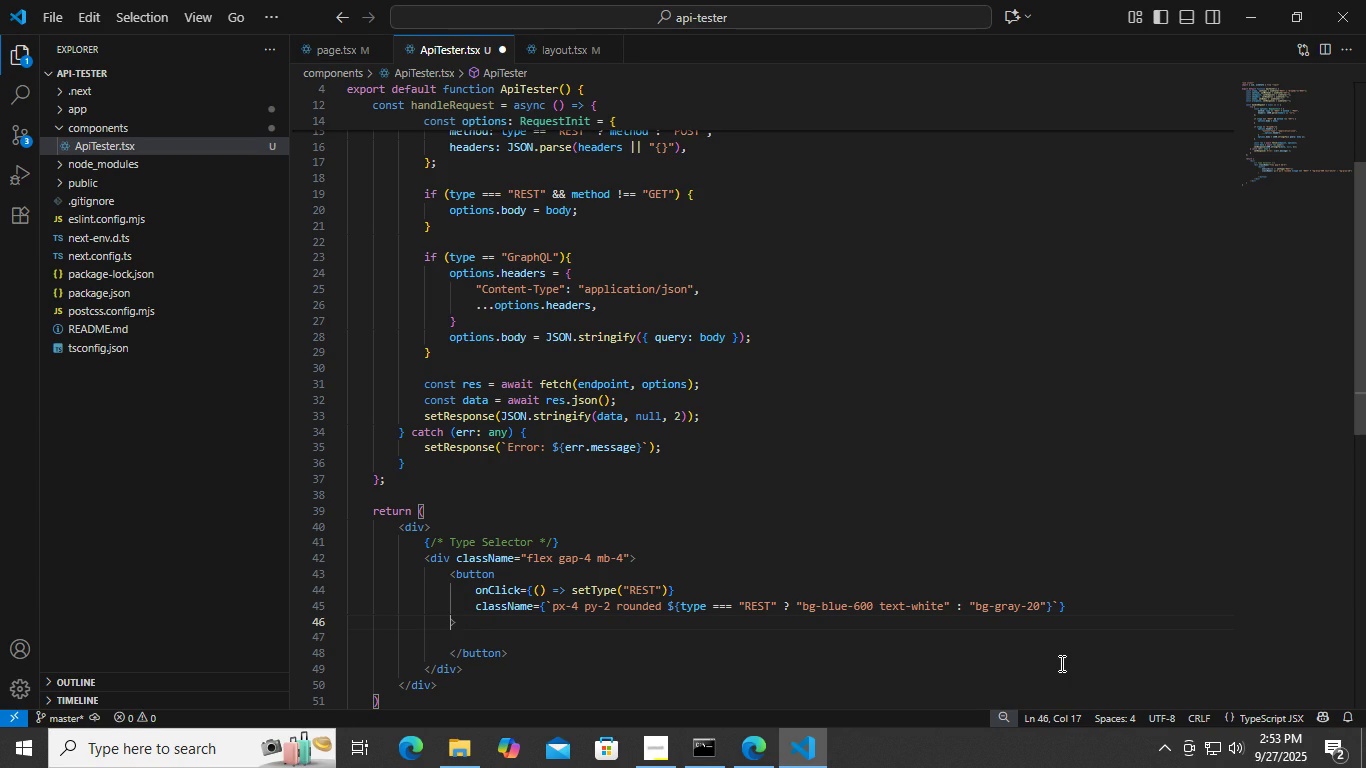 
key(ArrowRight)
 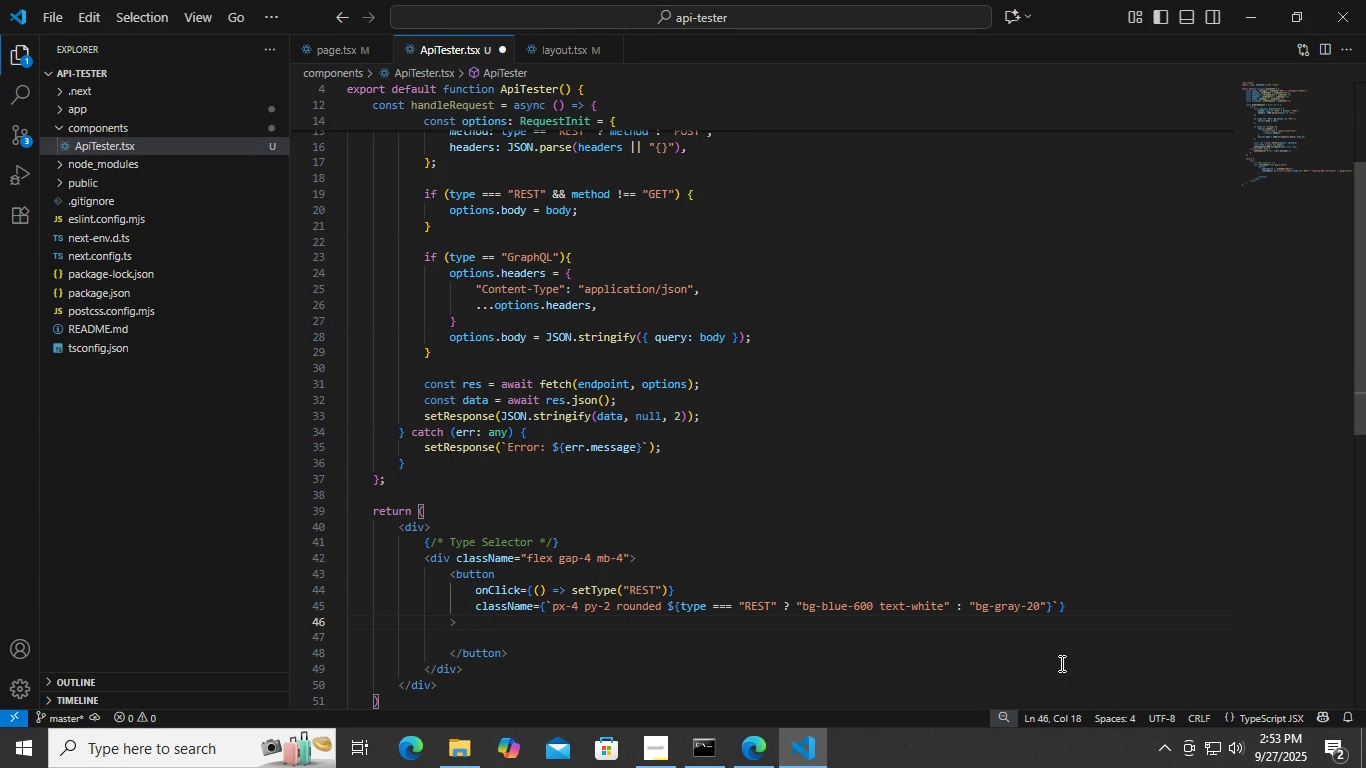 
key(Enter)